 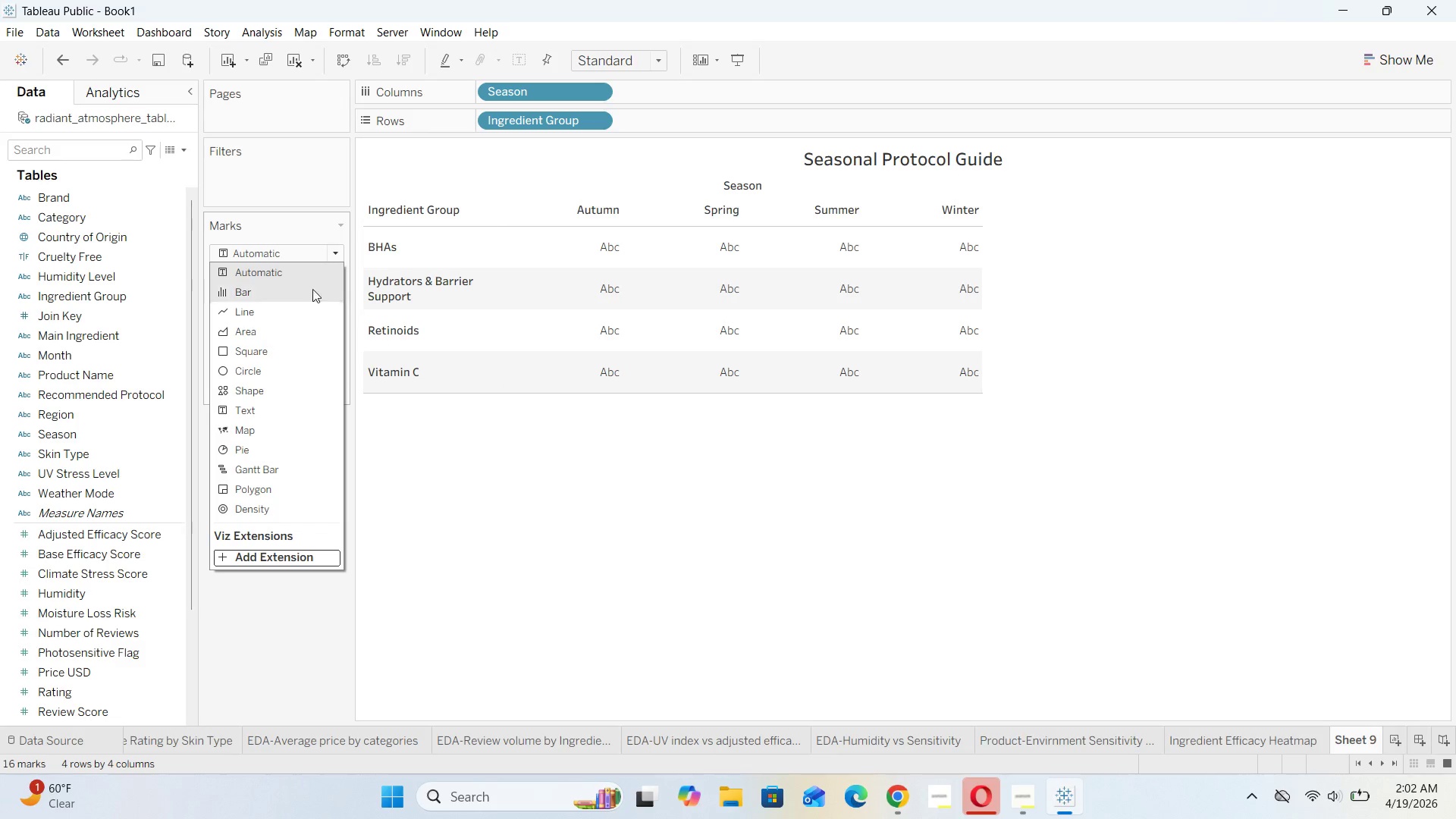 
left_click([260, 413])
 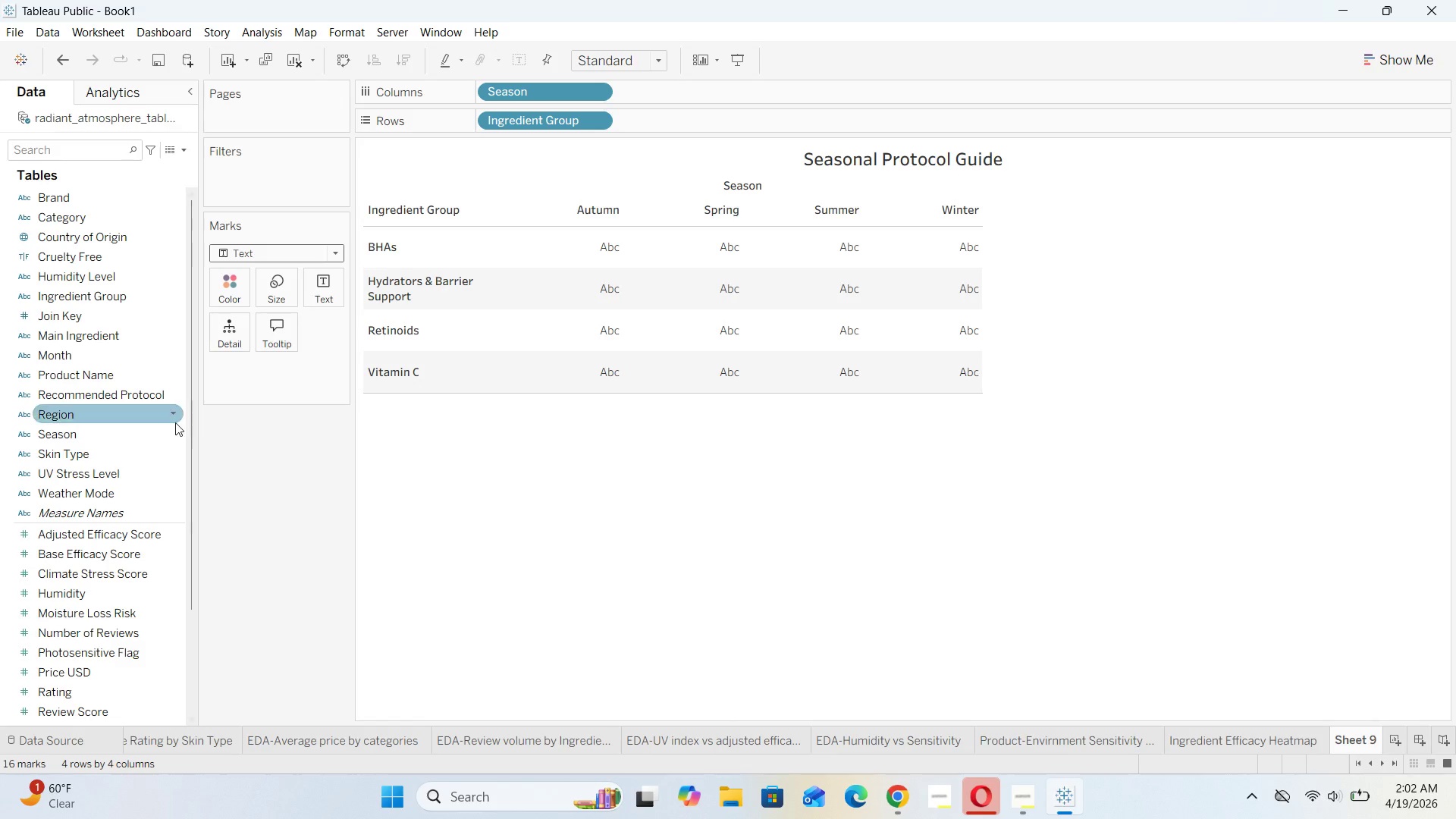 
wait(8.61)
 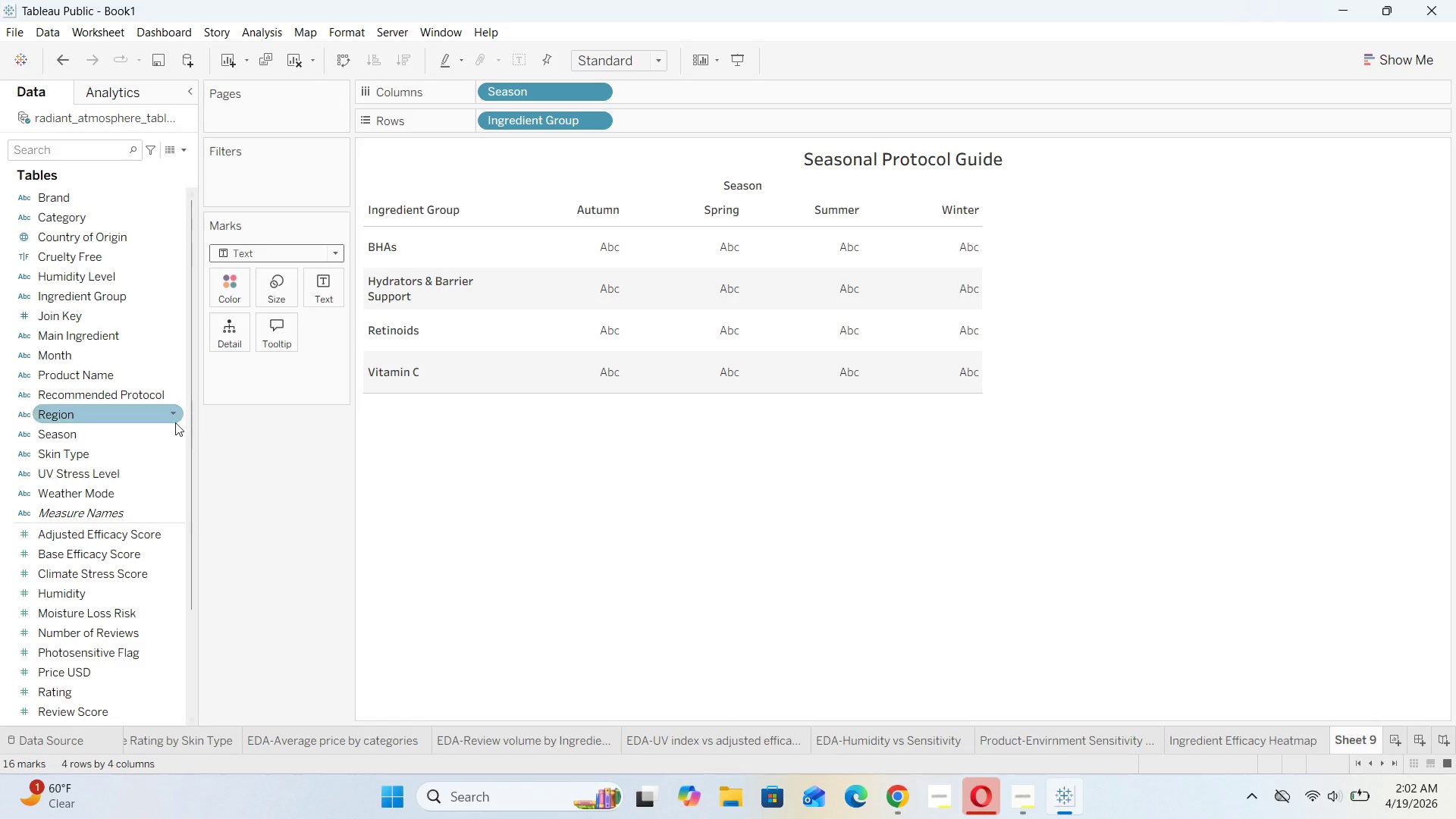 
left_click_drag(start_coordinate=[125, 397], to_coordinate=[326, 298])
 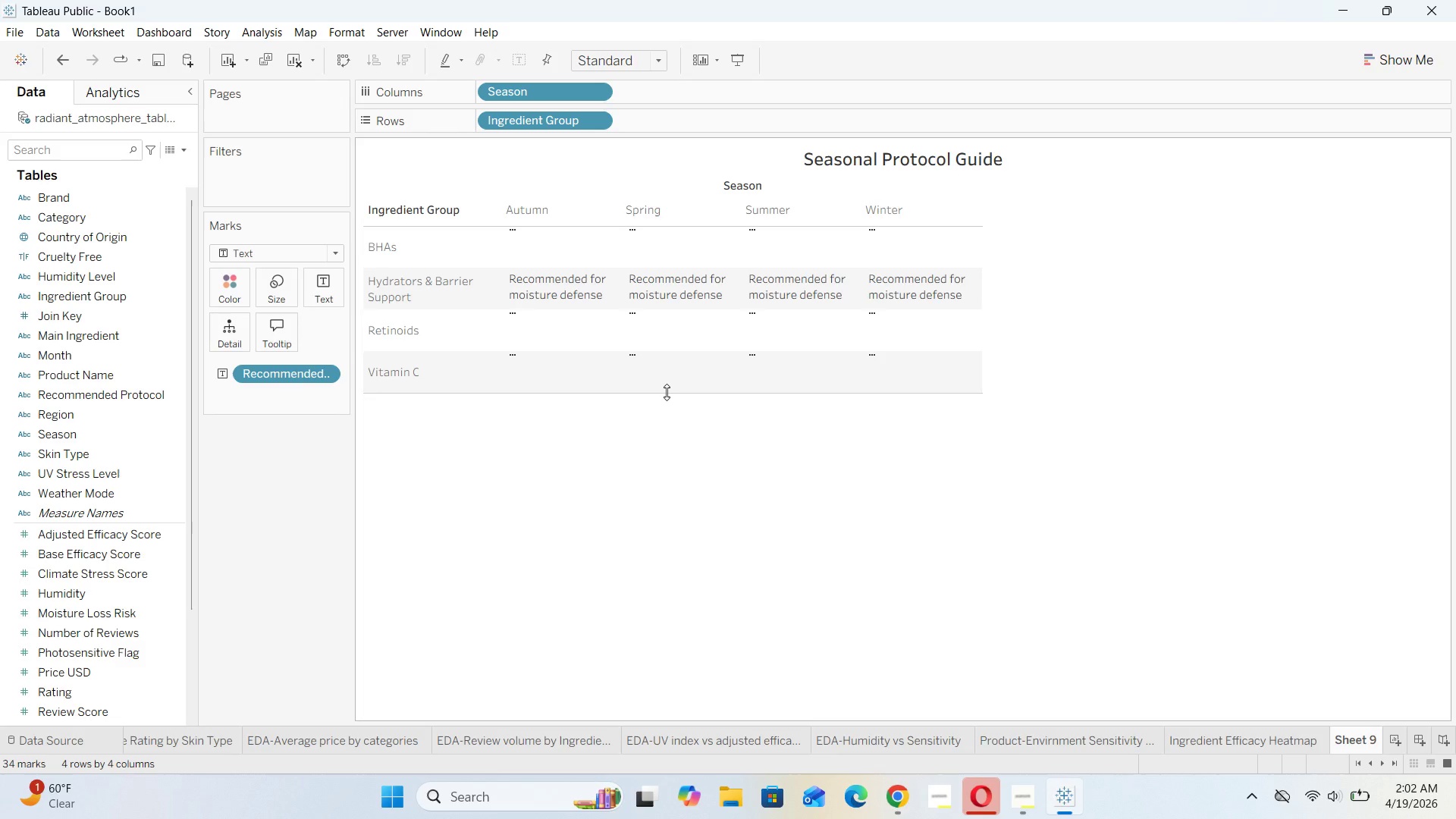 
left_click_drag(start_coordinate=[667, 392], to_coordinate=[692, 490])
 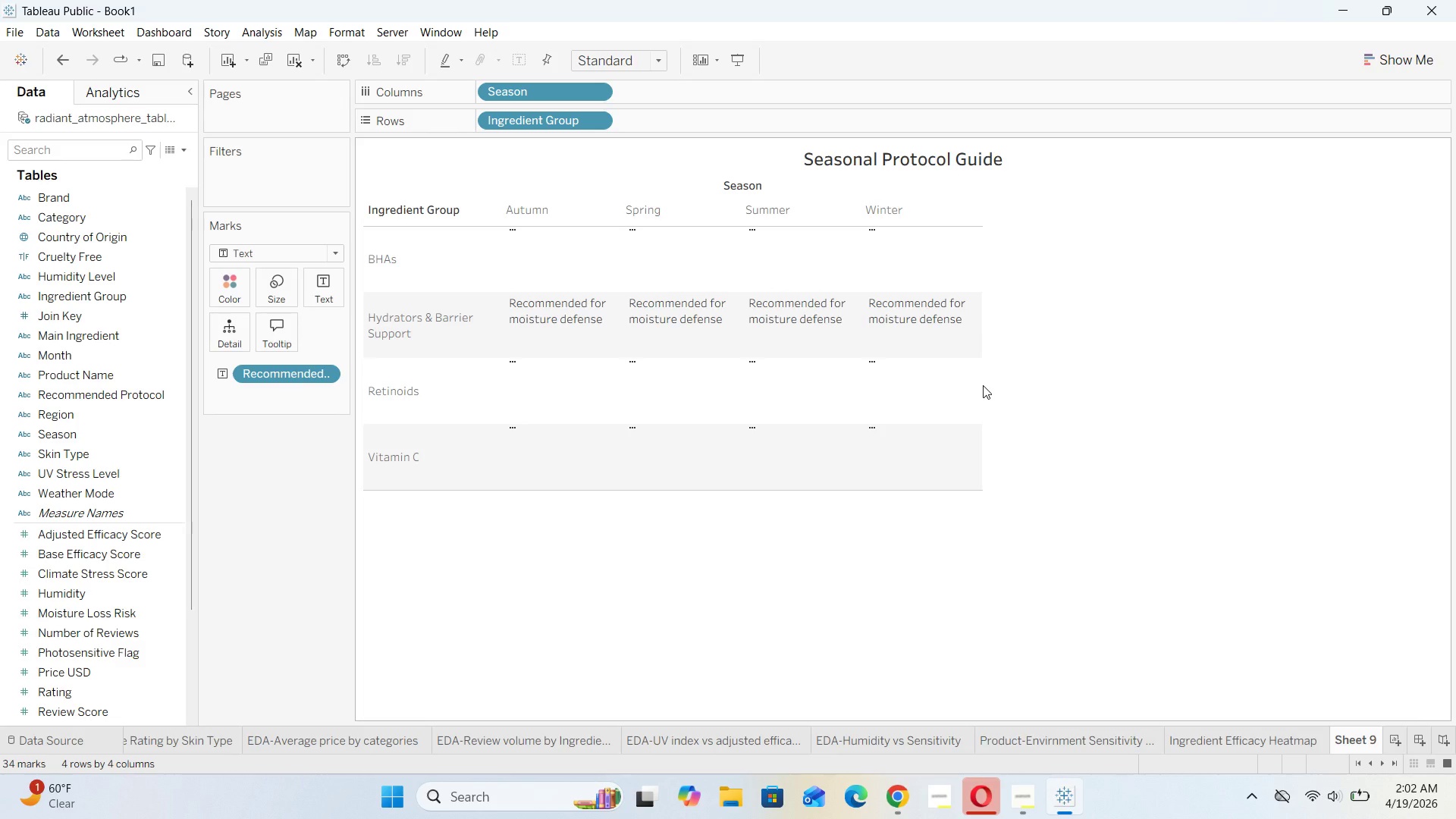 
left_click_drag(start_coordinate=[982, 386], to_coordinate=[1109, 389])
 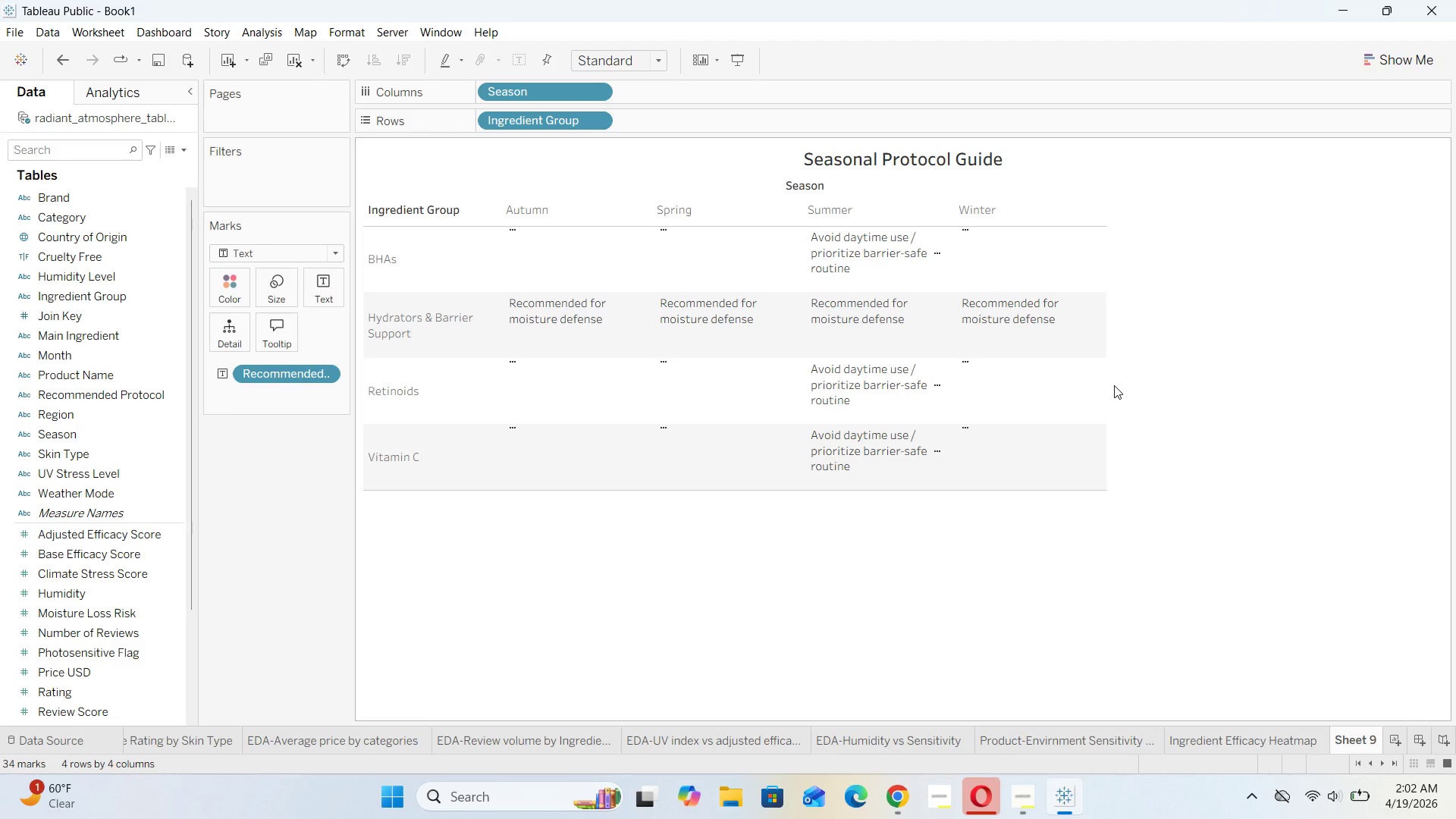 
left_click_drag(start_coordinate=[1106, 387], to_coordinate=[1316, 379])
 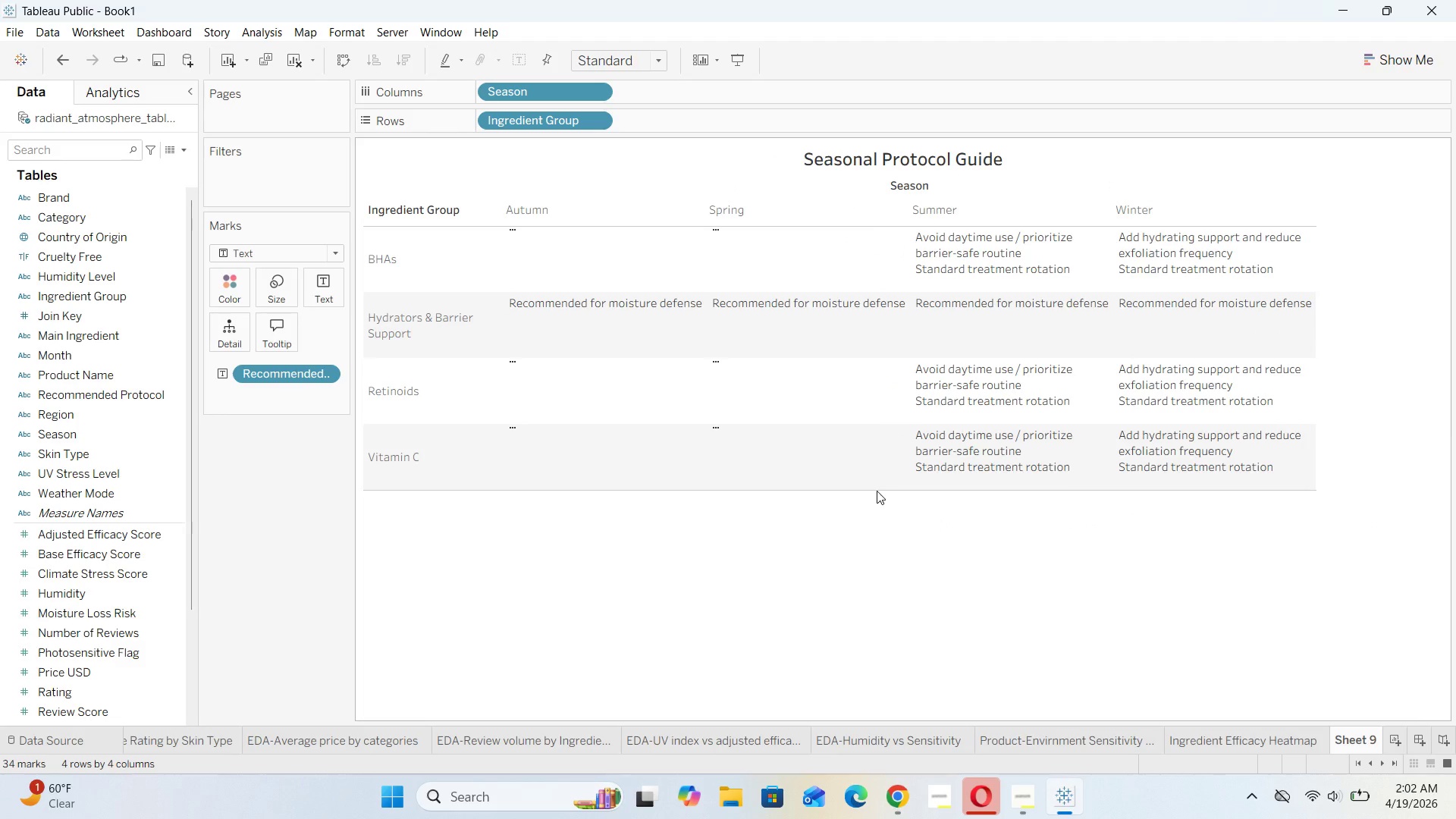 
left_click_drag(start_coordinate=[877, 489], to_coordinate=[883, 656])
 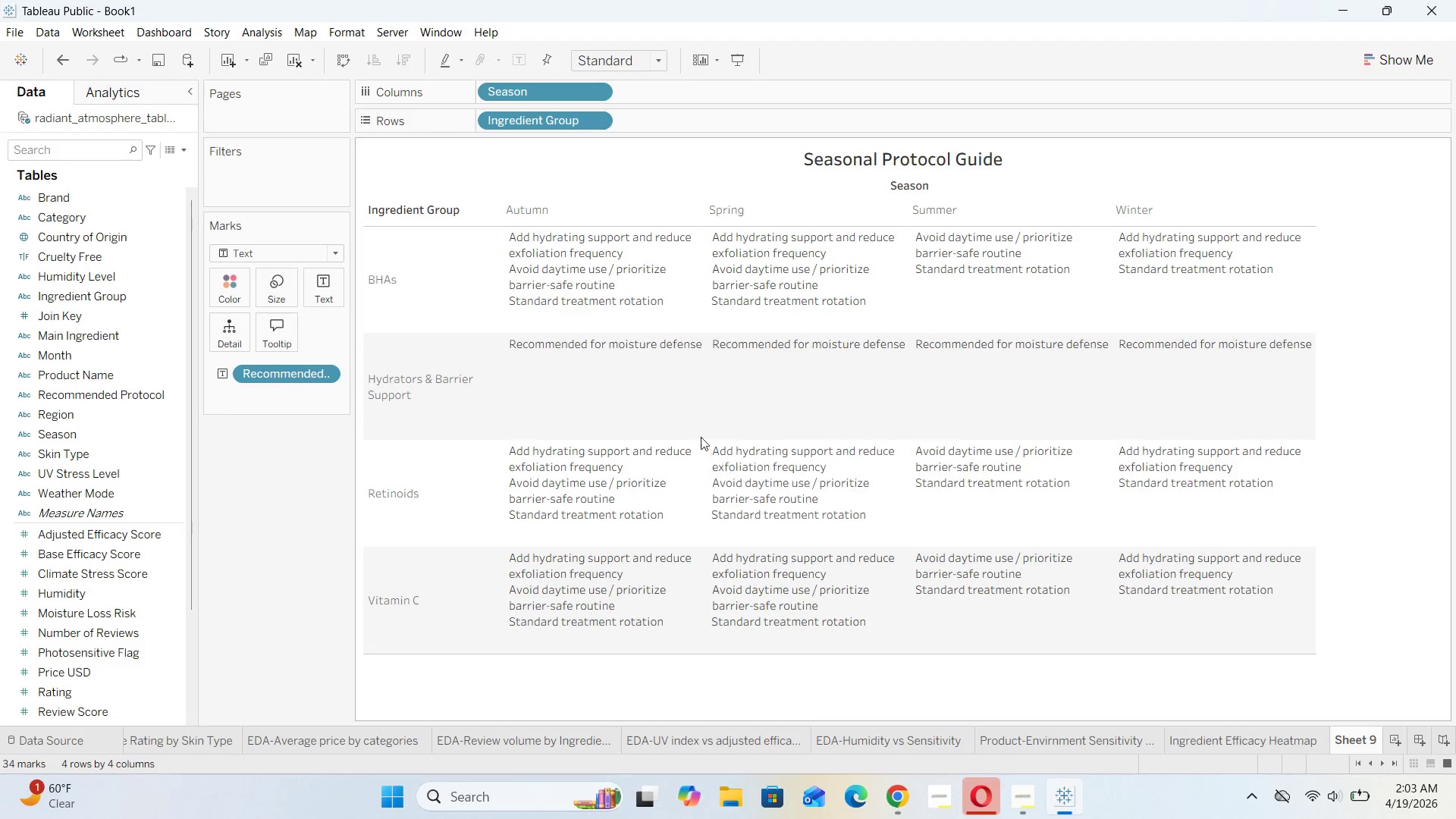 
left_click([690, 391])
 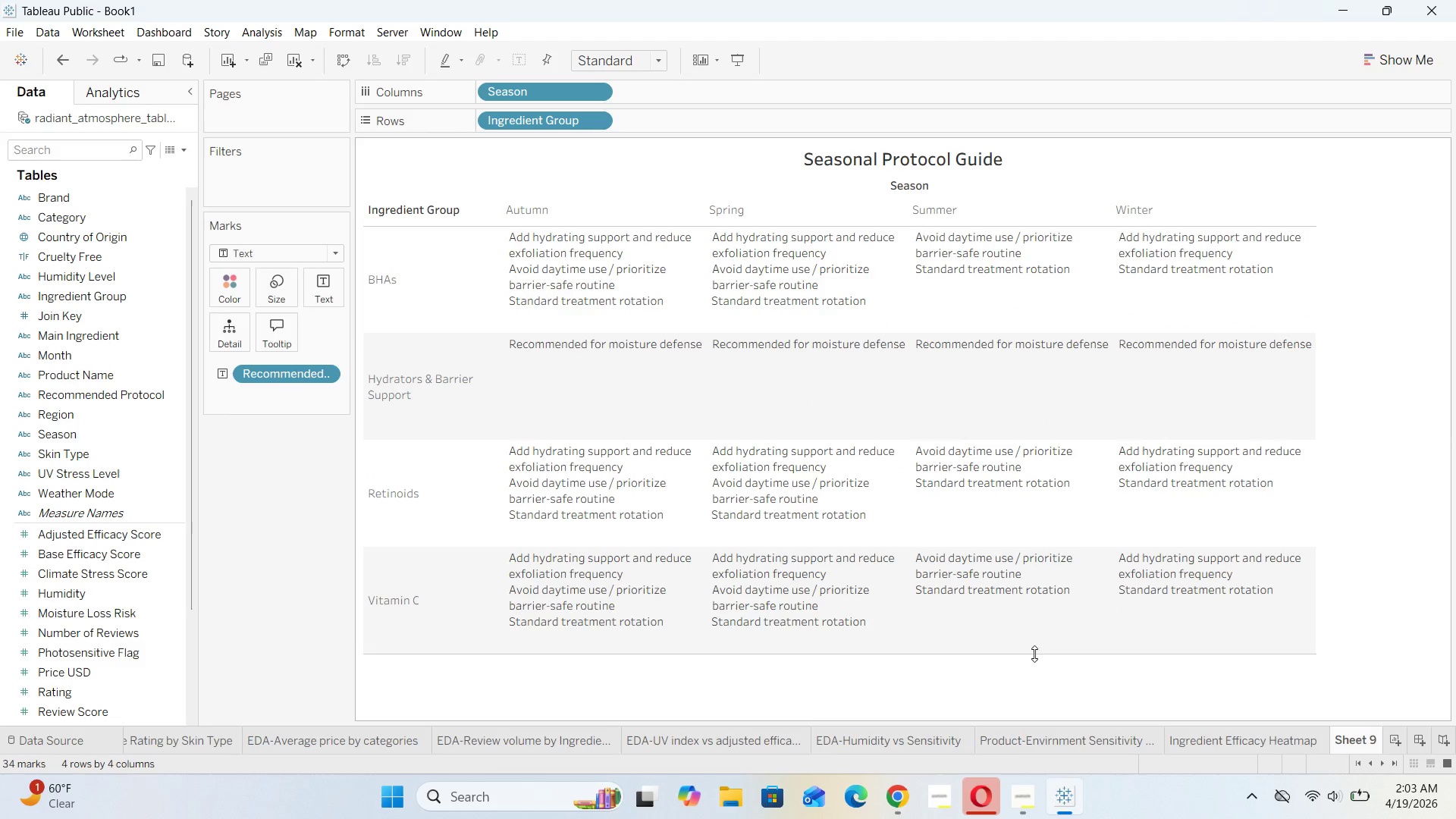 
wait(5.8)
 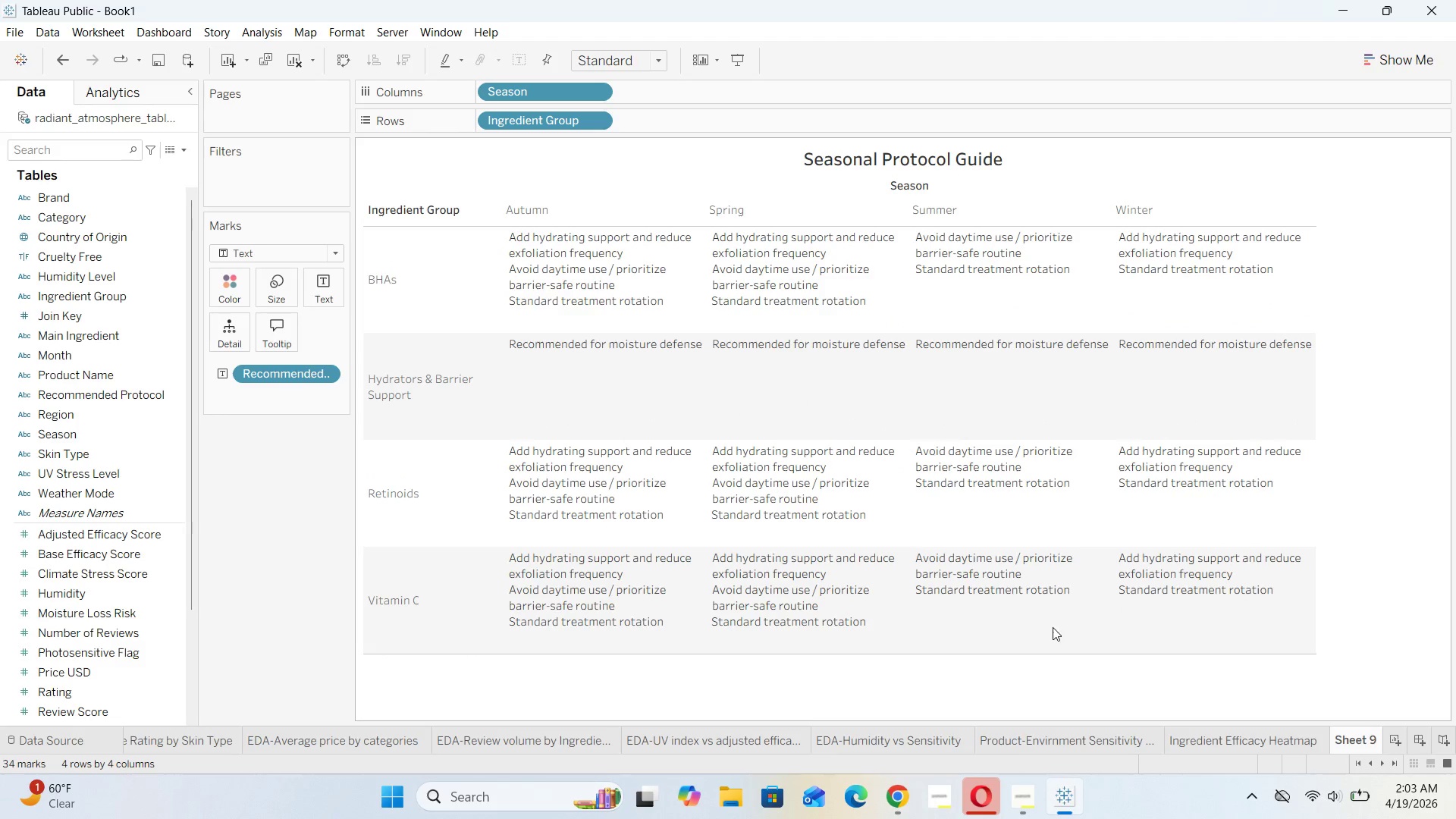 
left_click_drag(start_coordinate=[1035, 654], to_coordinate=[1041, 690])
 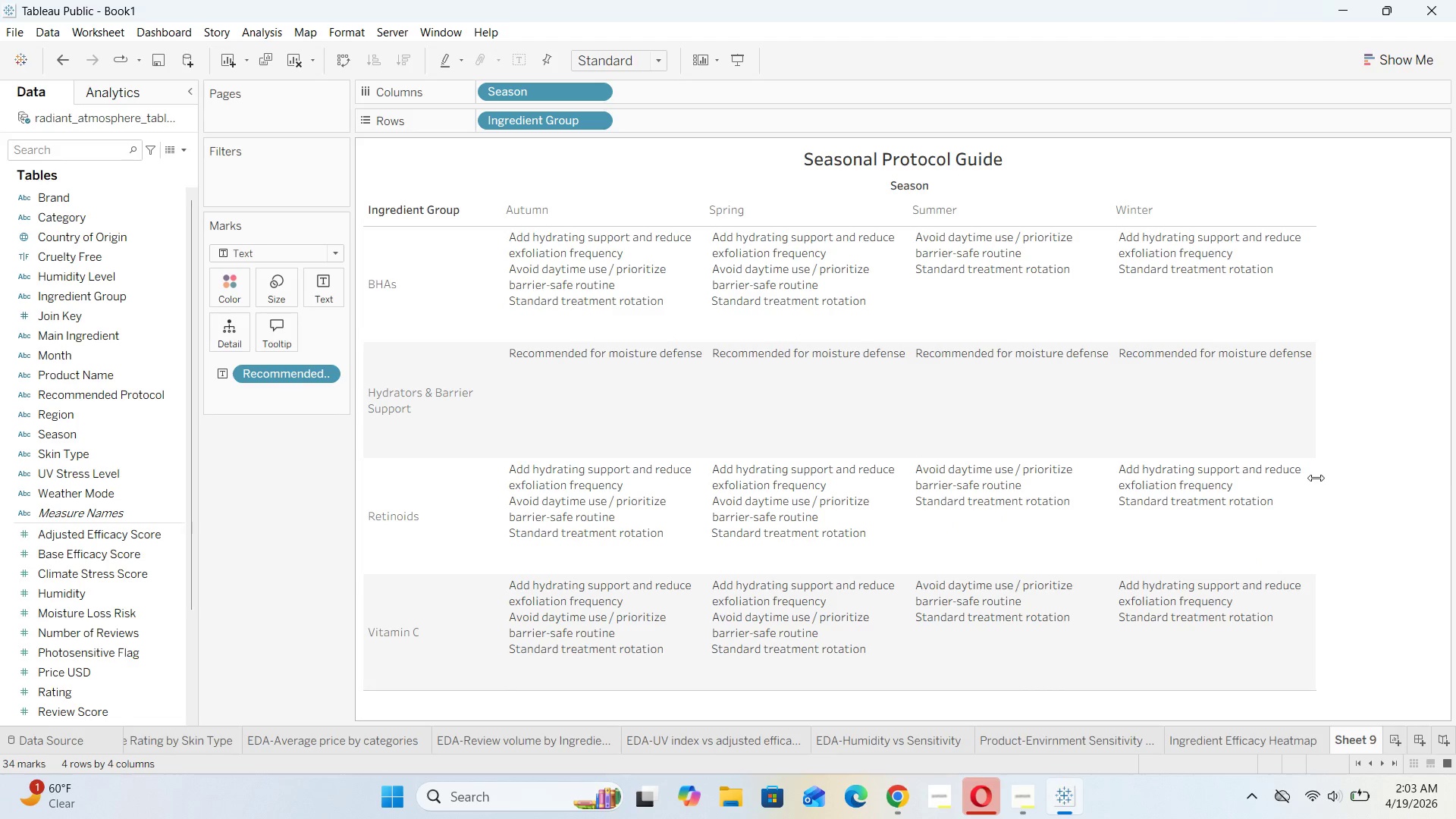 
left_click_drag(start_coordinate=[1315, 478], to_coordinate=[1414, 465])
 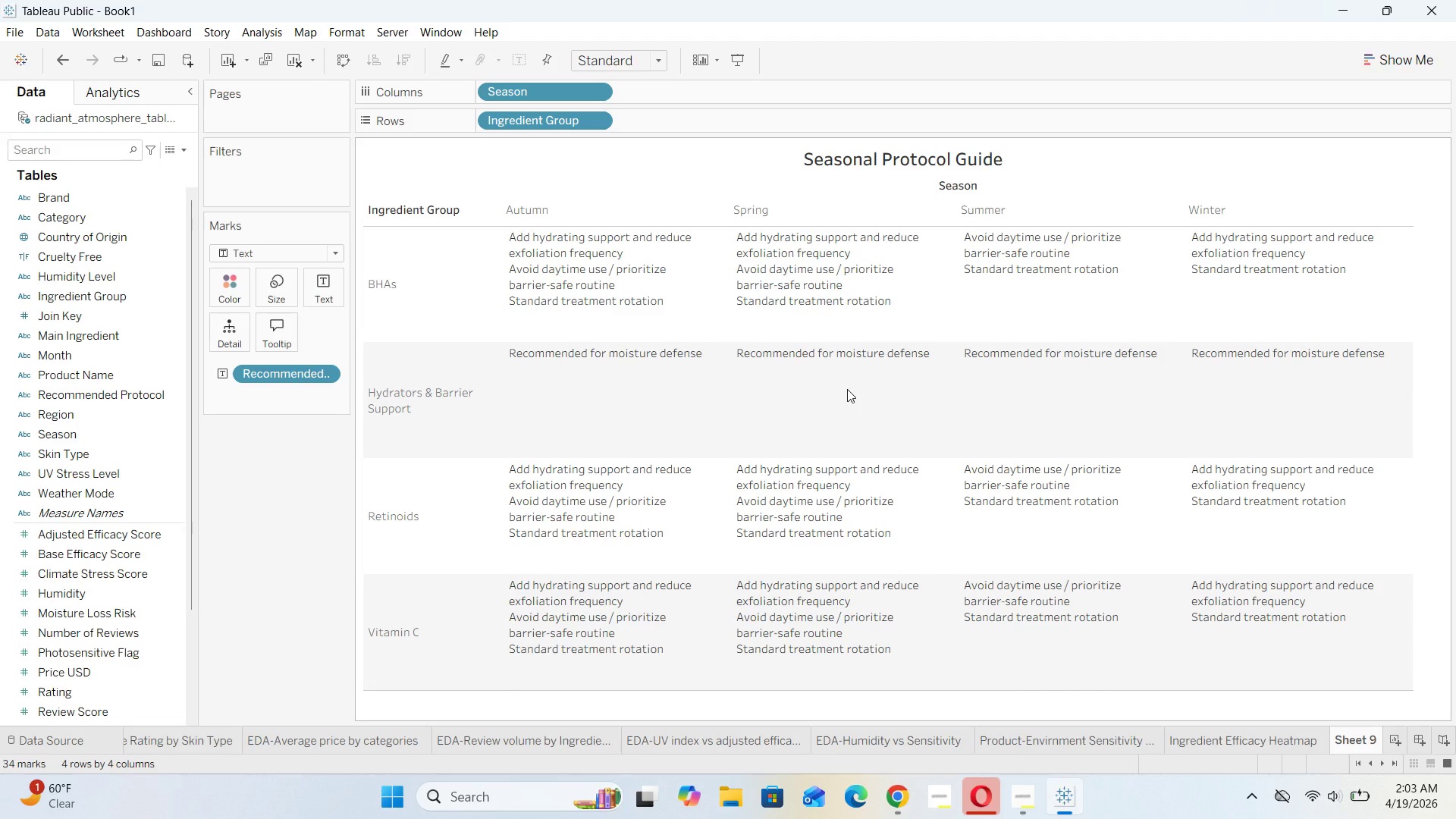 
scroll: coordinate [848, 389], scroll_direction: up, amount: 3.0
 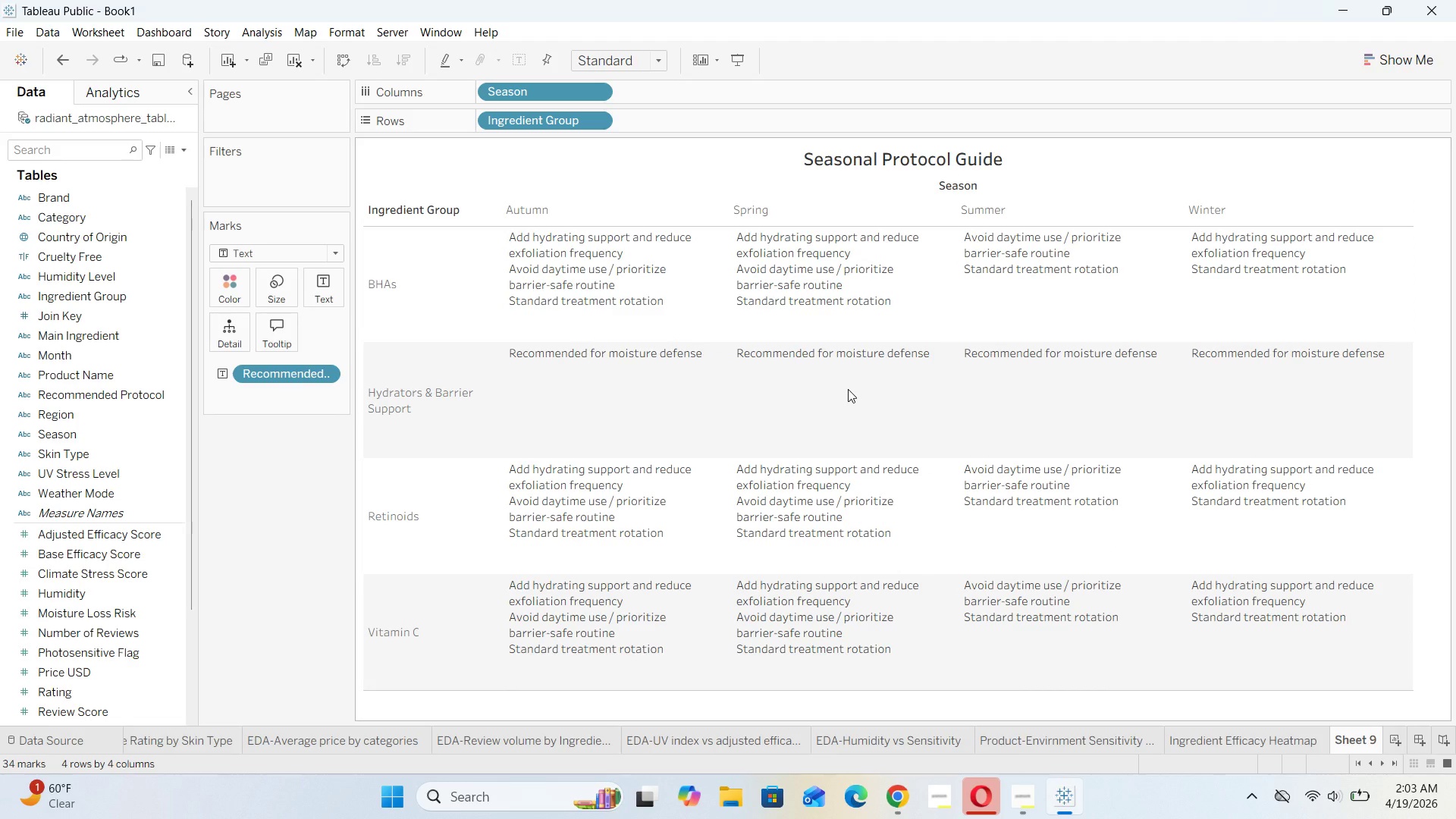 
scroll: coordinate [848, 389], scroll_direction: down, amount: 4.0
 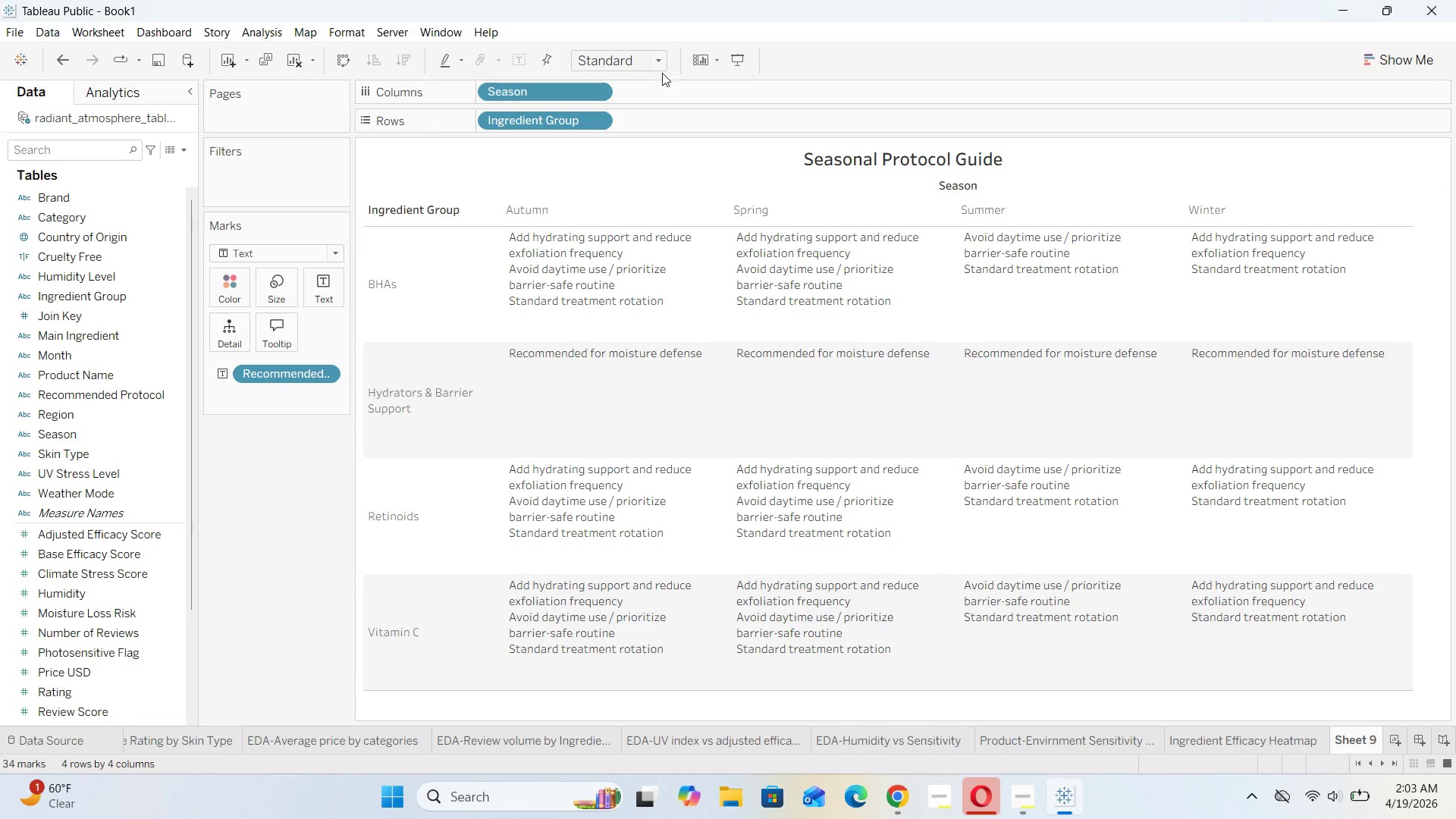 
left_click([661, 62])
 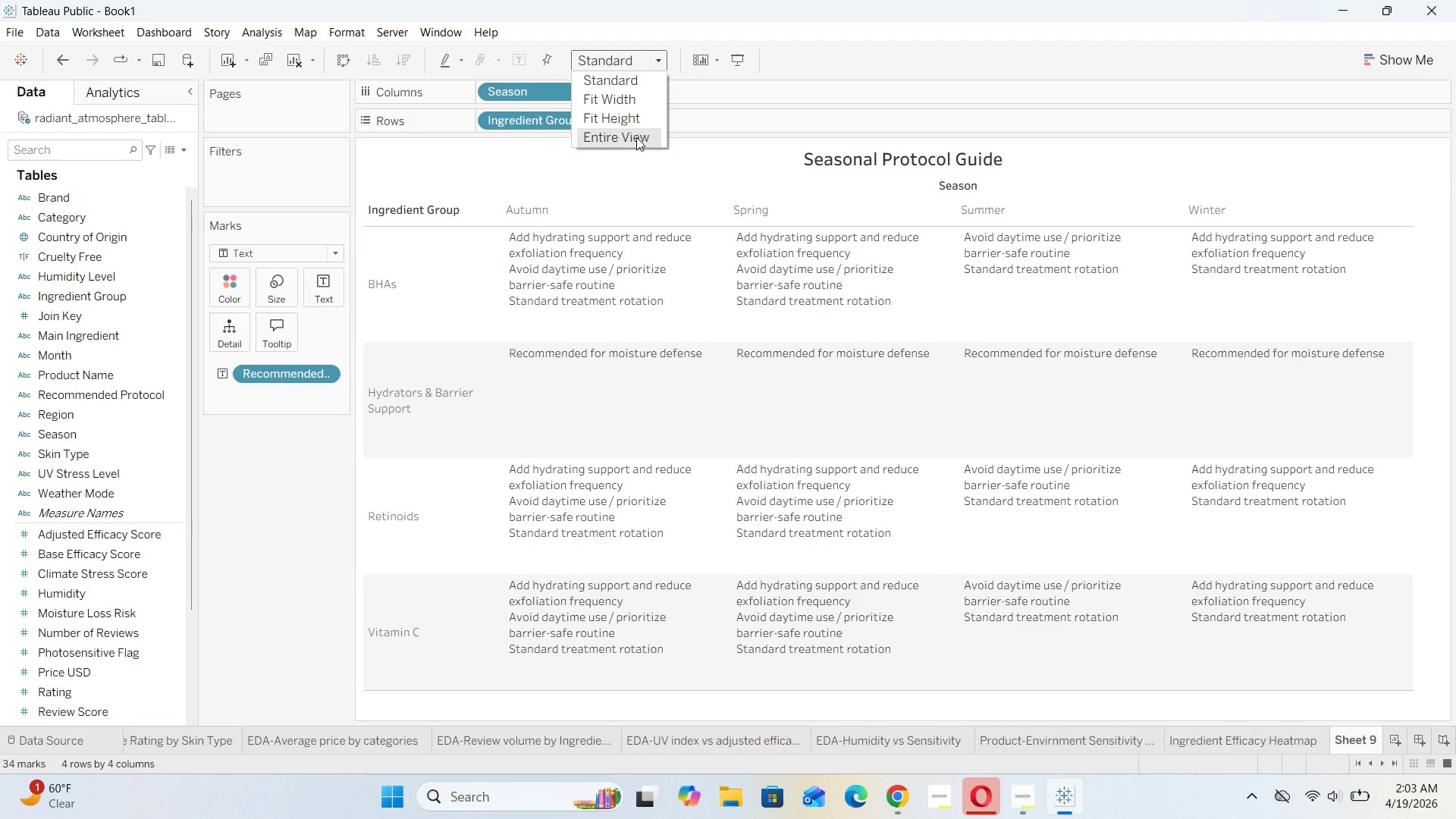 
left_click([636, 137])
 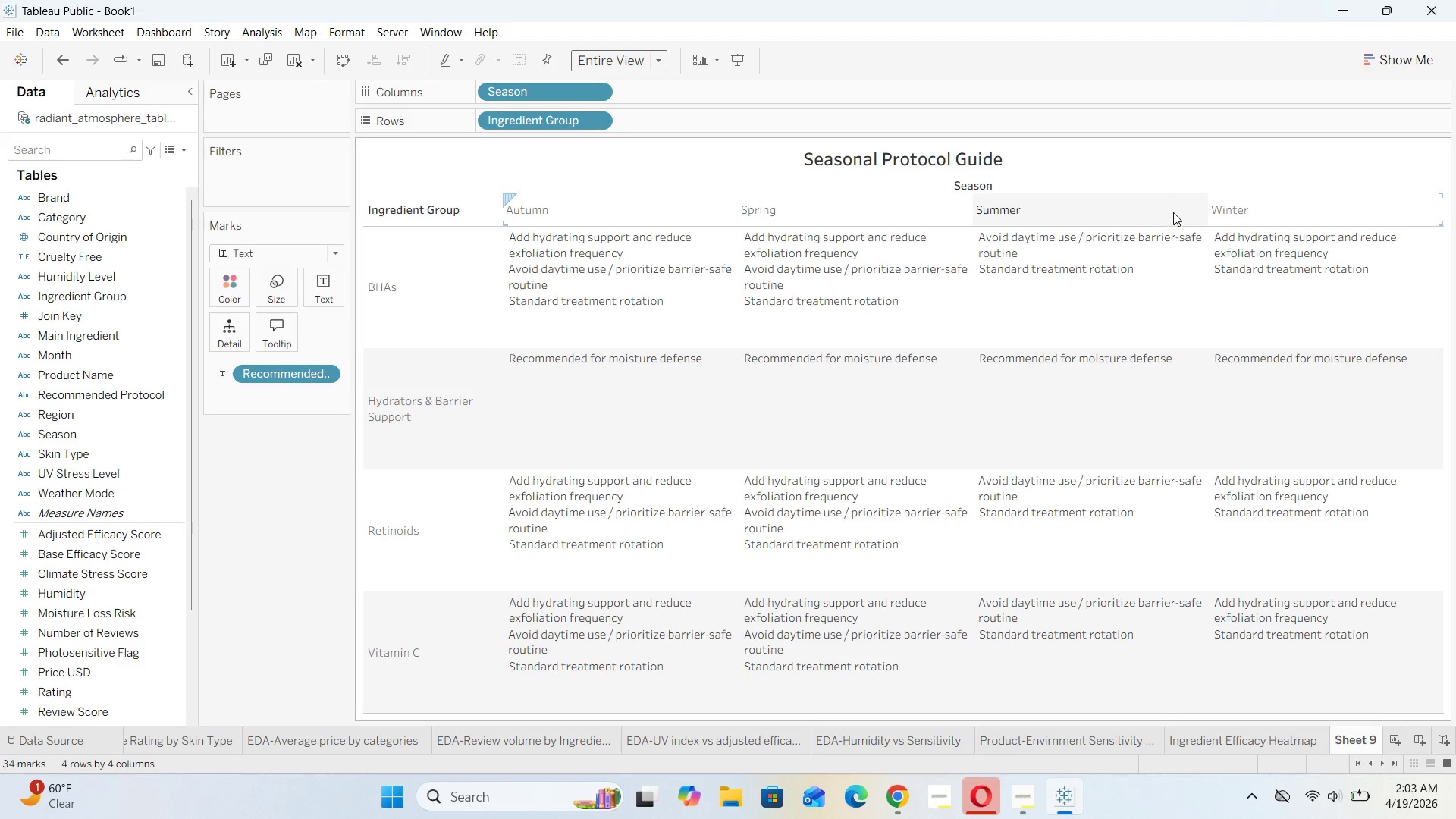 
mouse_move([655, 476])
 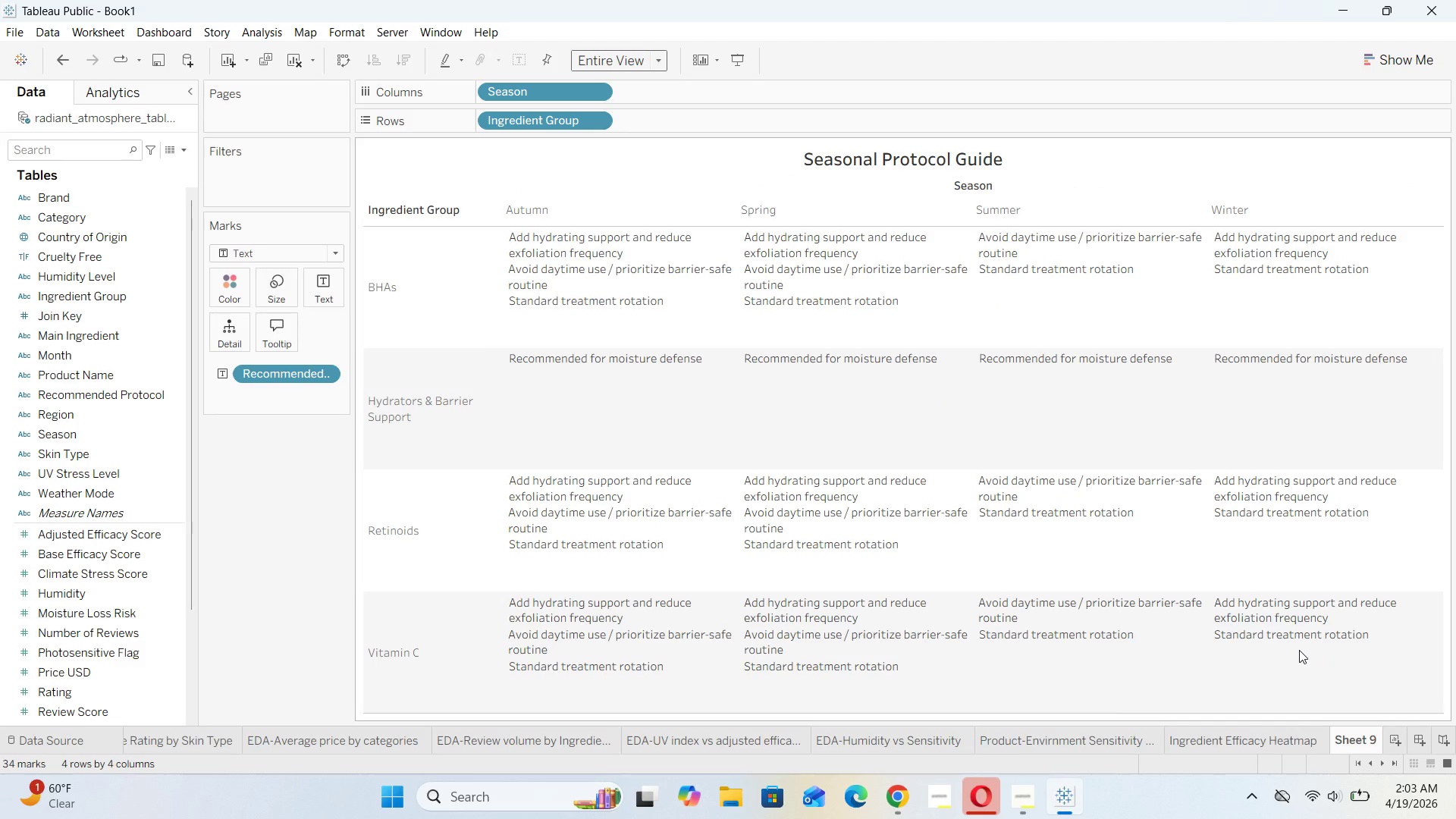 
mouse_move([1182, 644])
 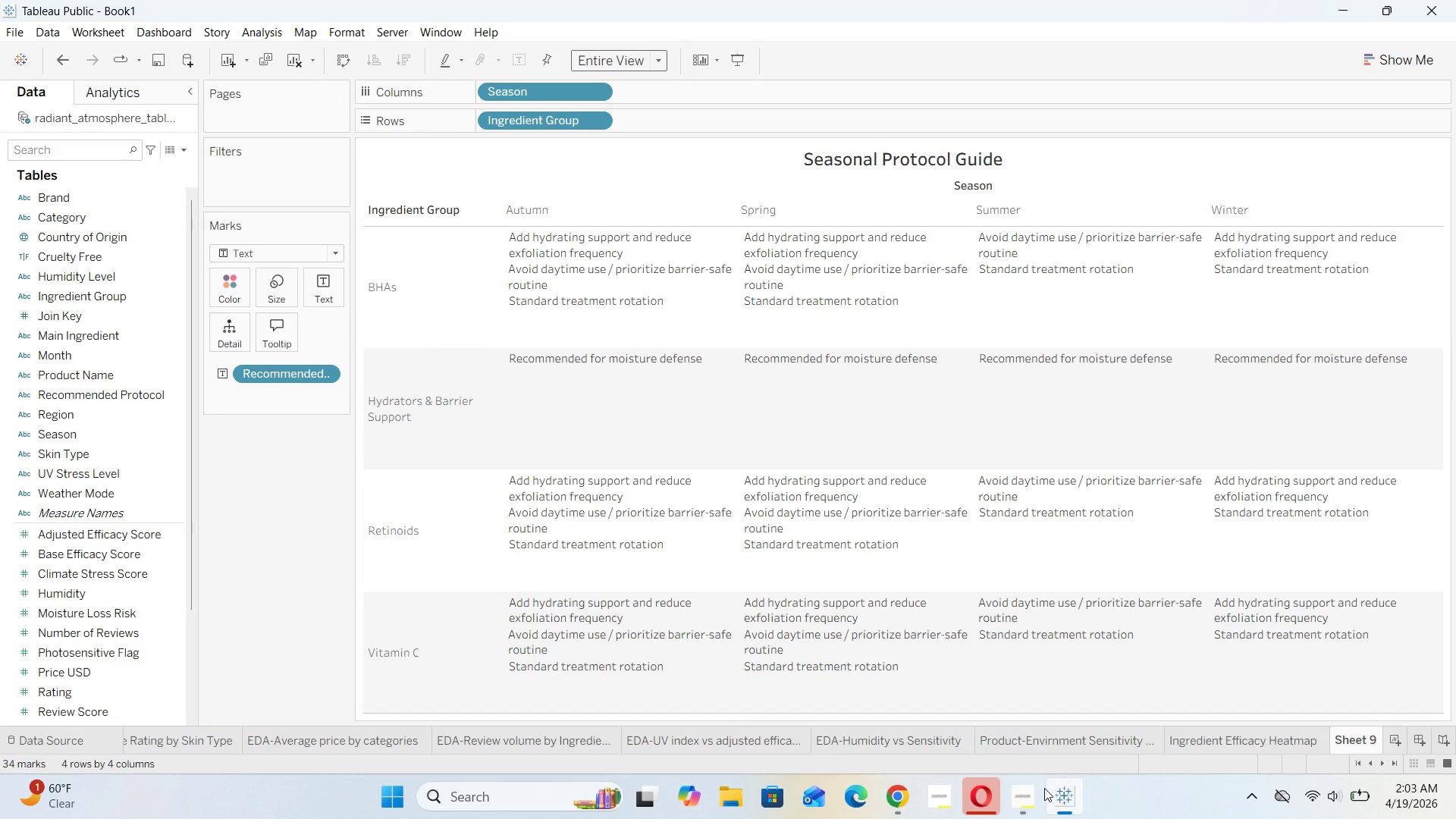 
left_click([1023, 799])